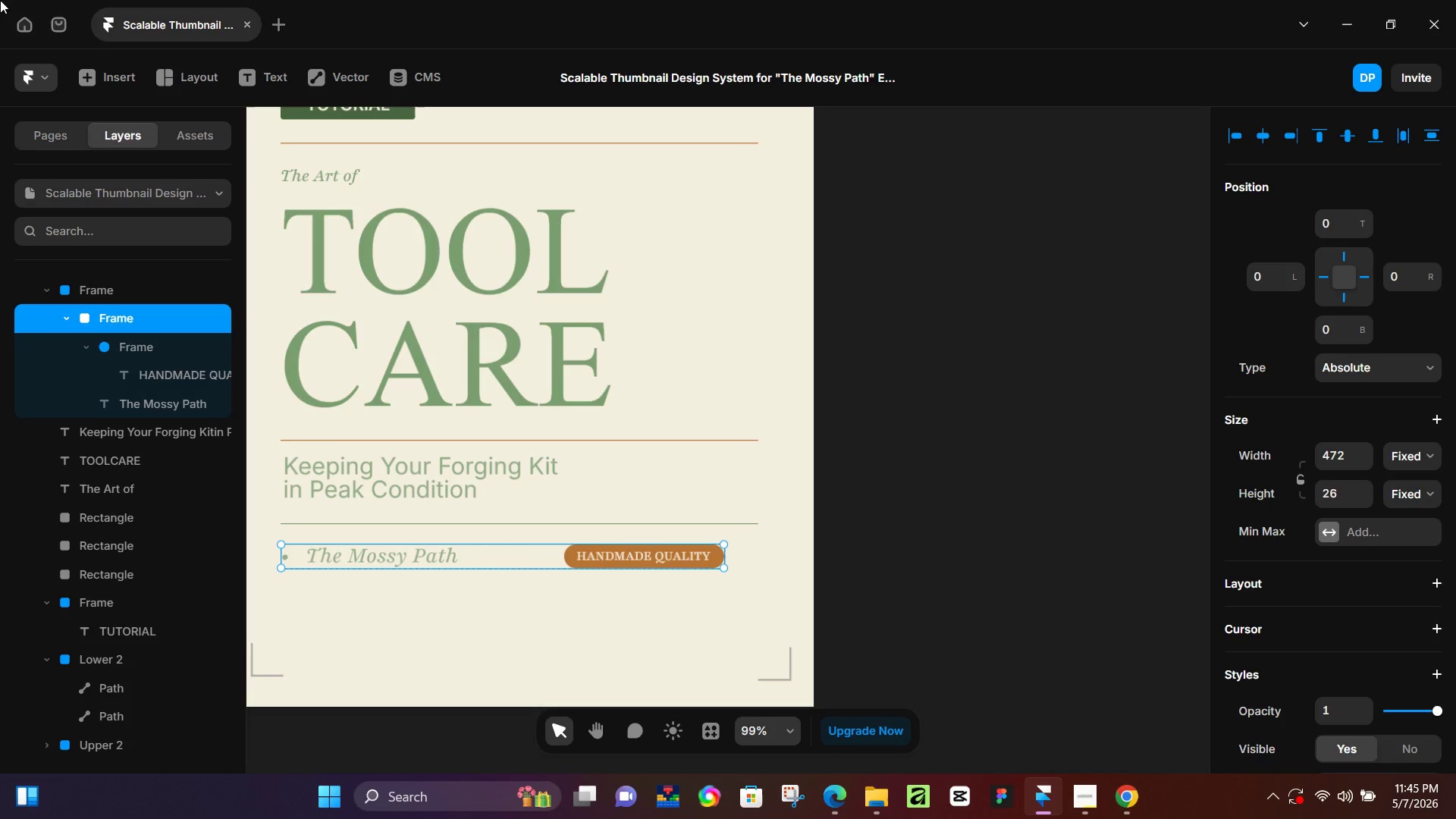 
left_click([1077, 791])